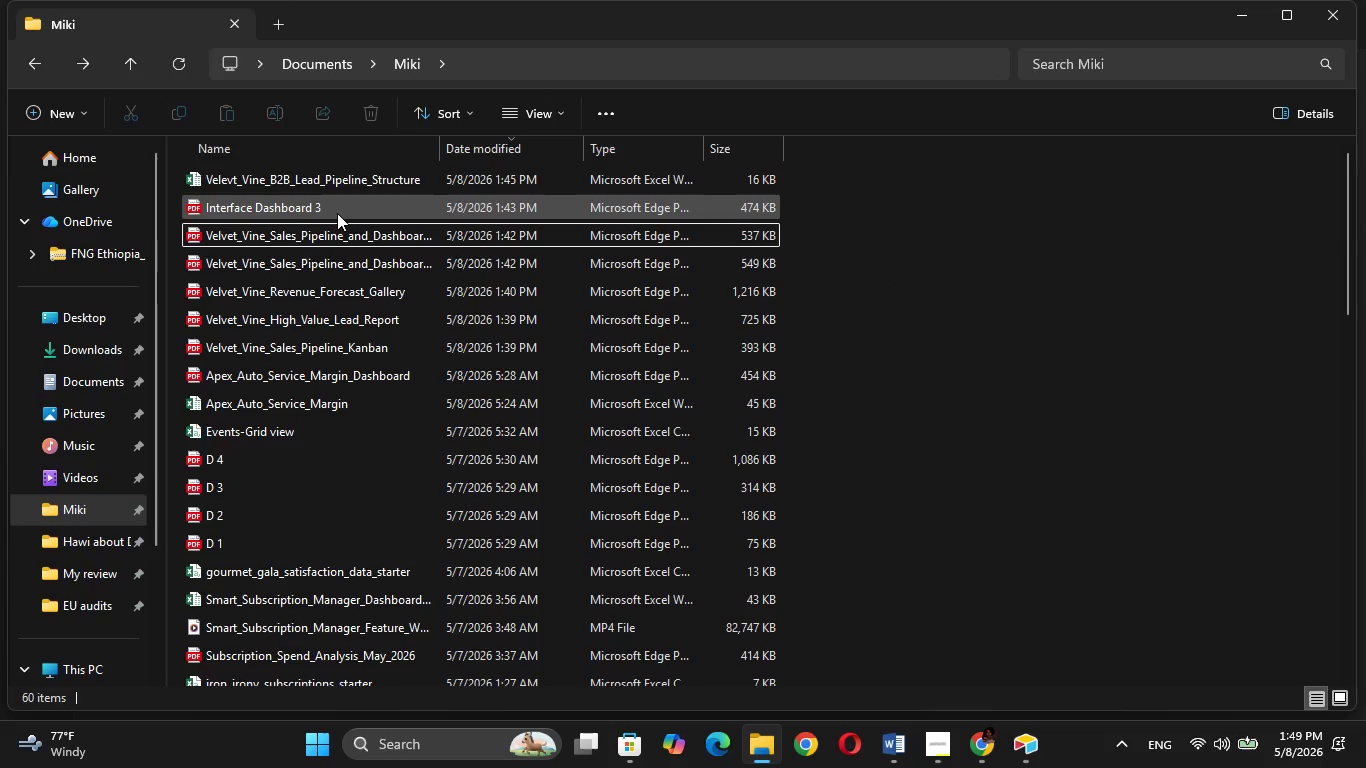 
left_click([337, 213])
 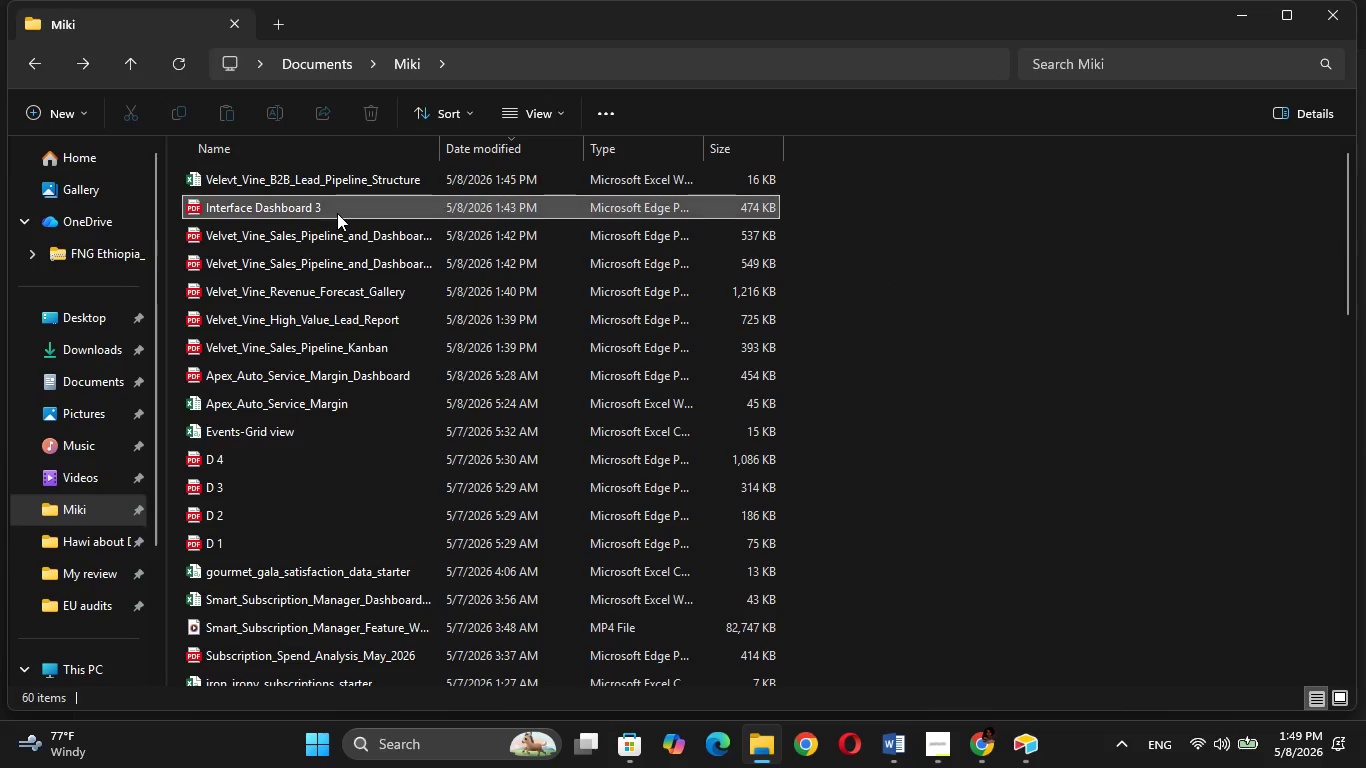 
right_click([337, 213])
 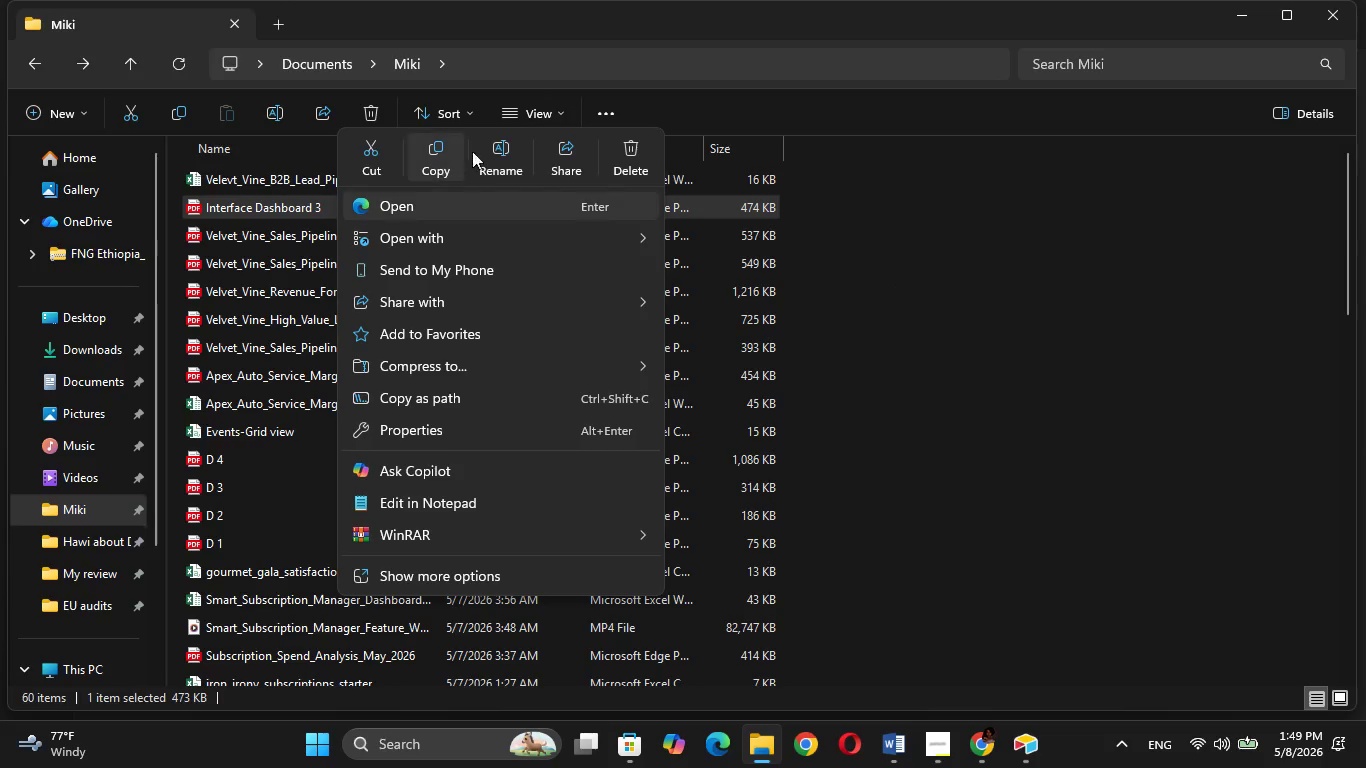 
left_click([486, 147])
 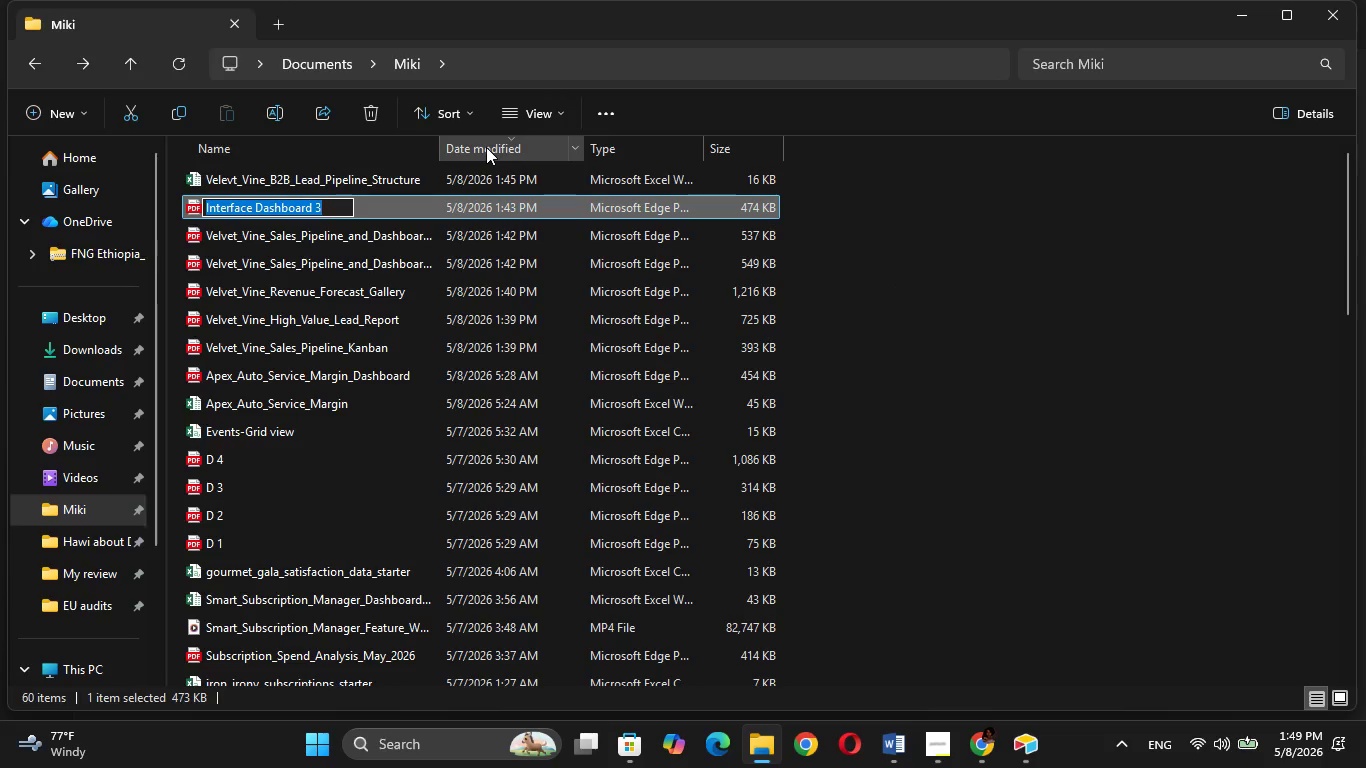 
key(Backspace)
 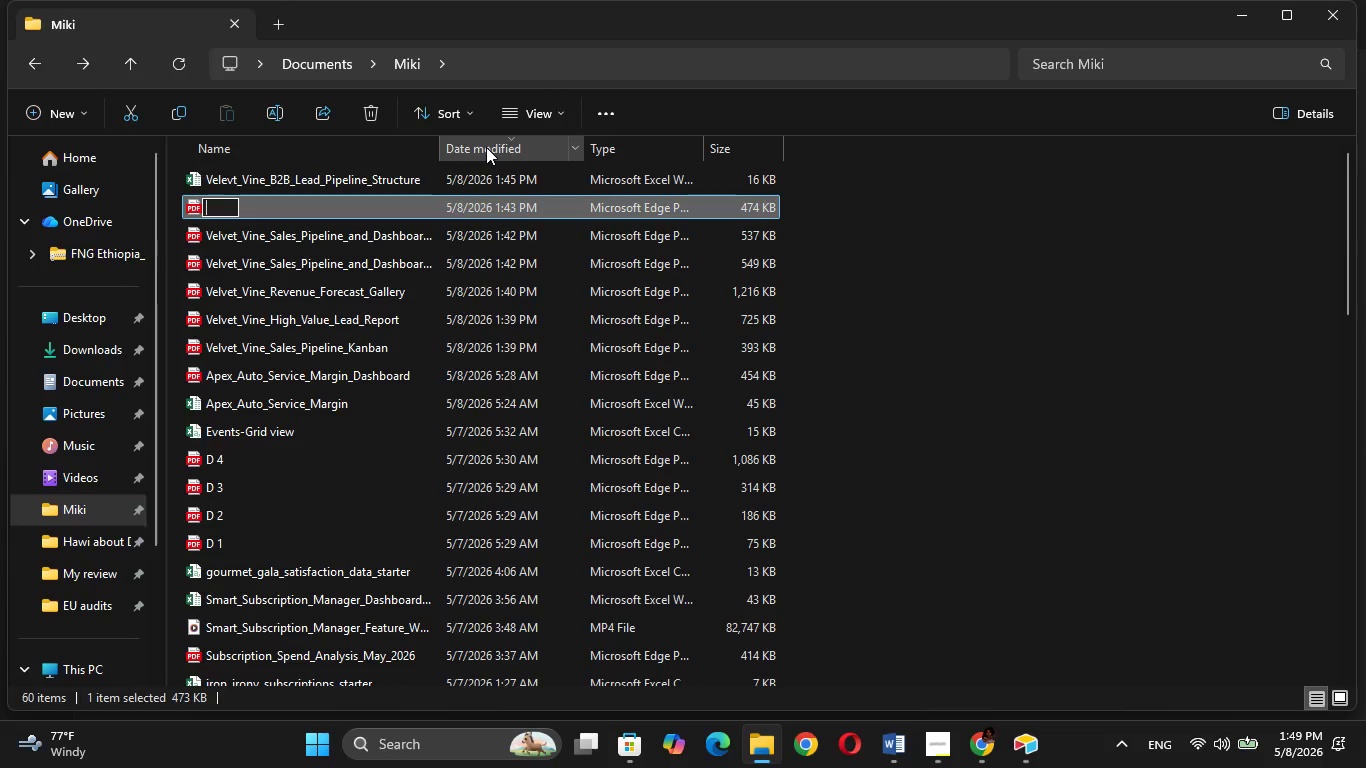 
key(Control+V)
 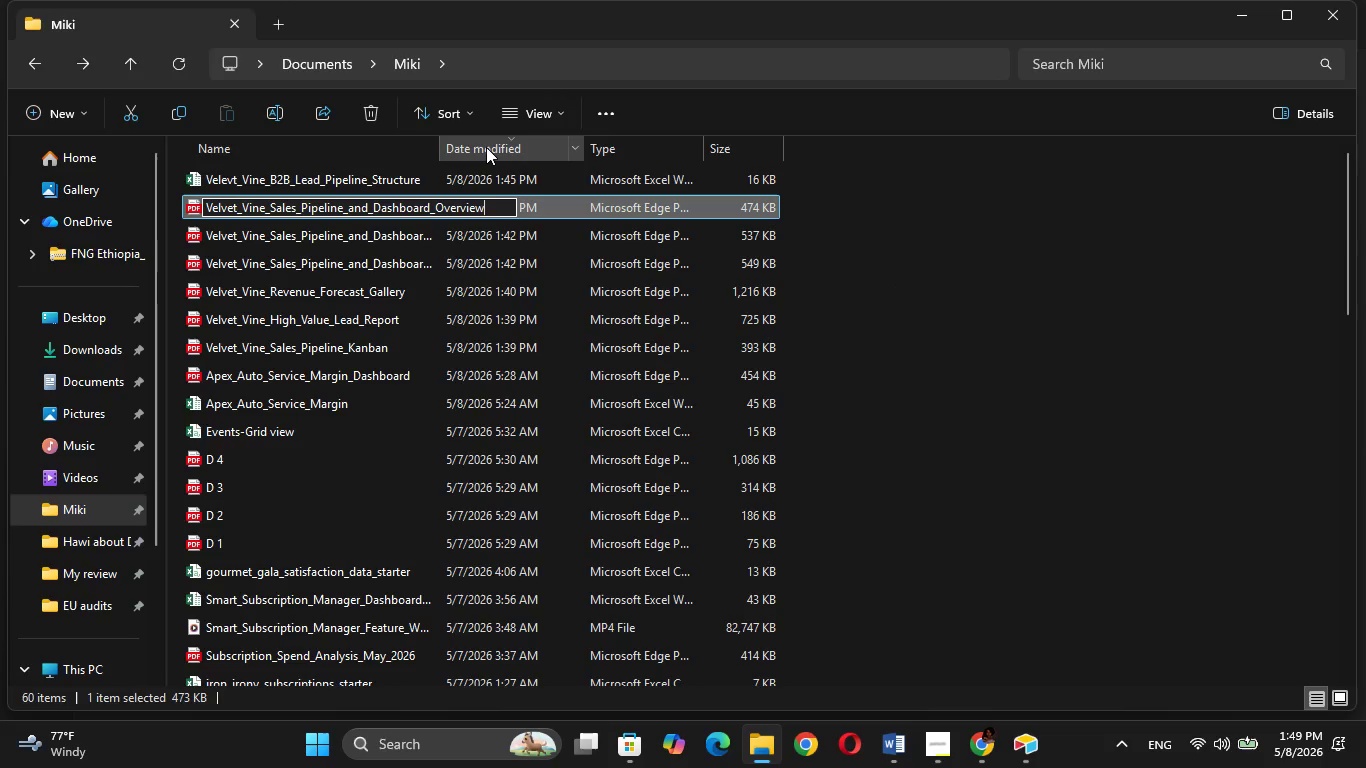 
key(3)
 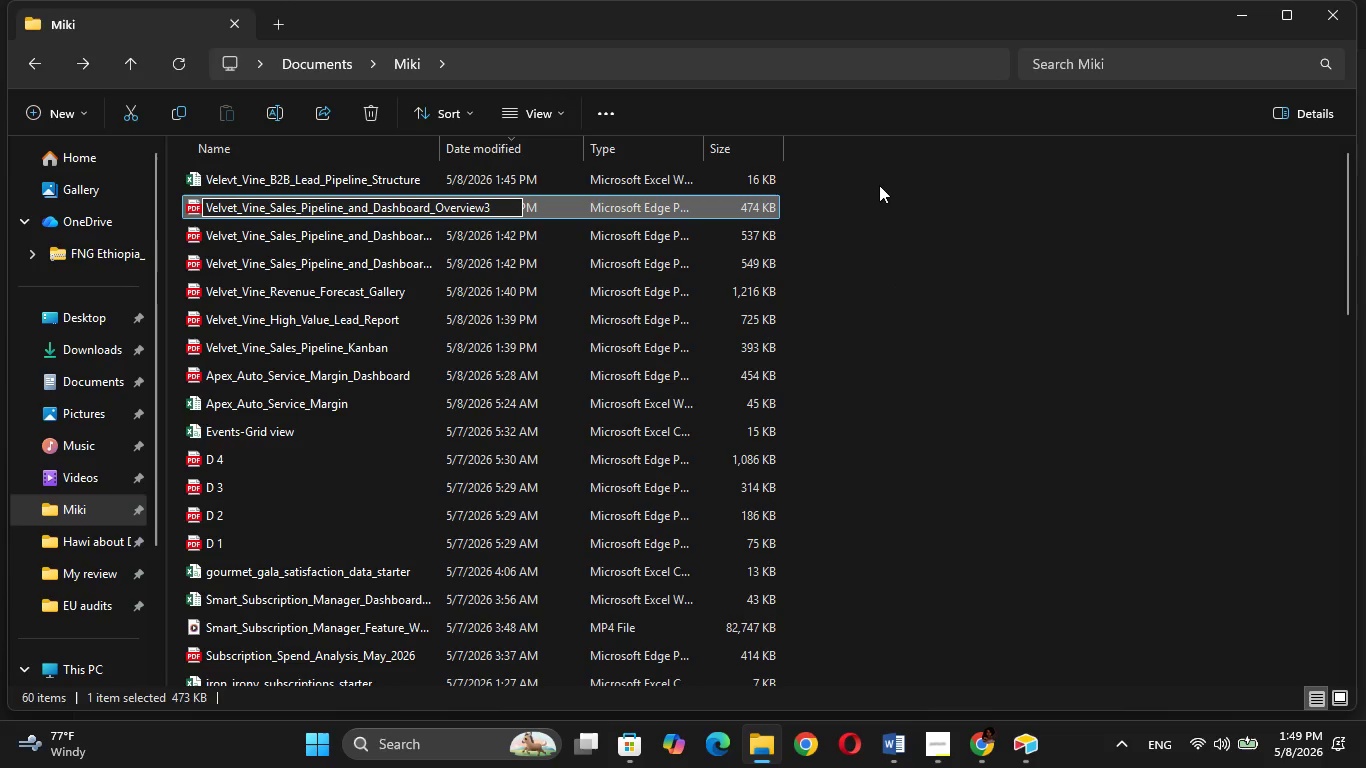 
key(ArrowLeft)
 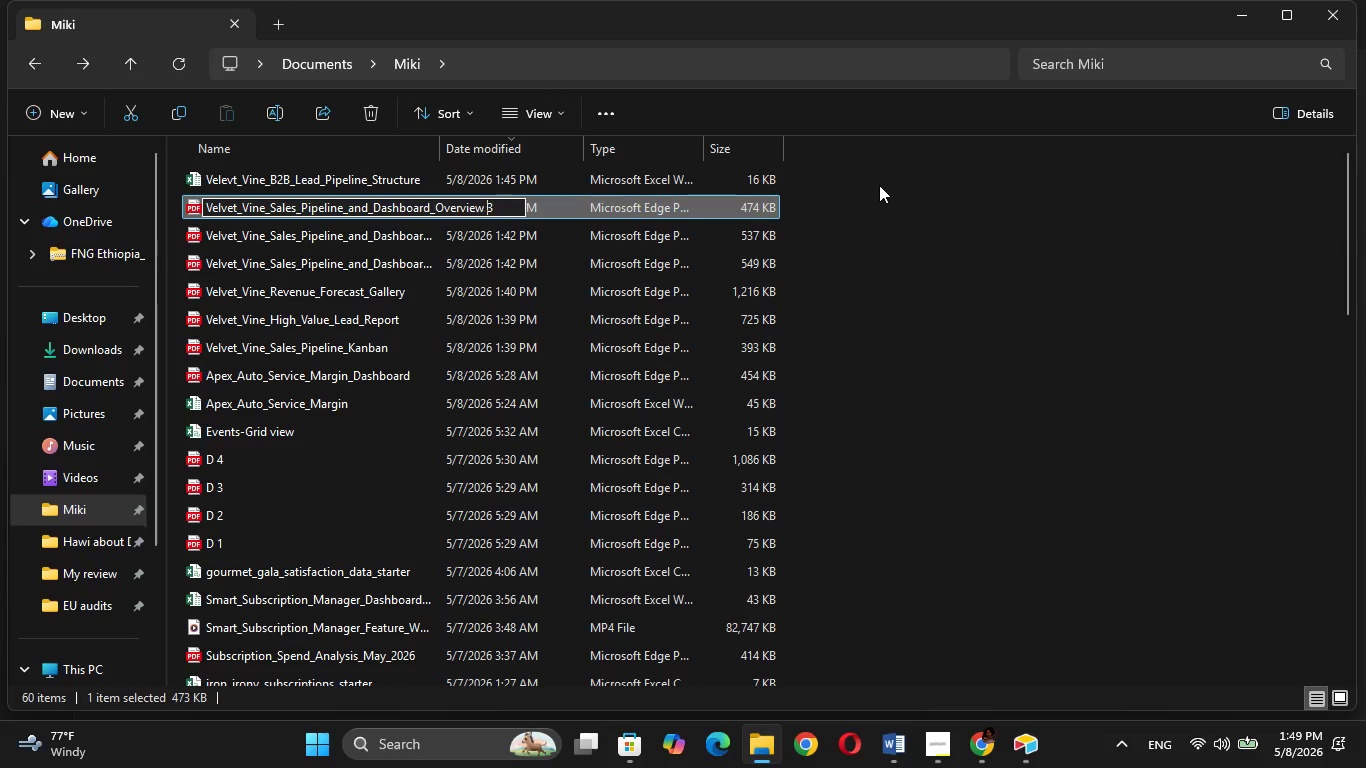 
key(Space)
 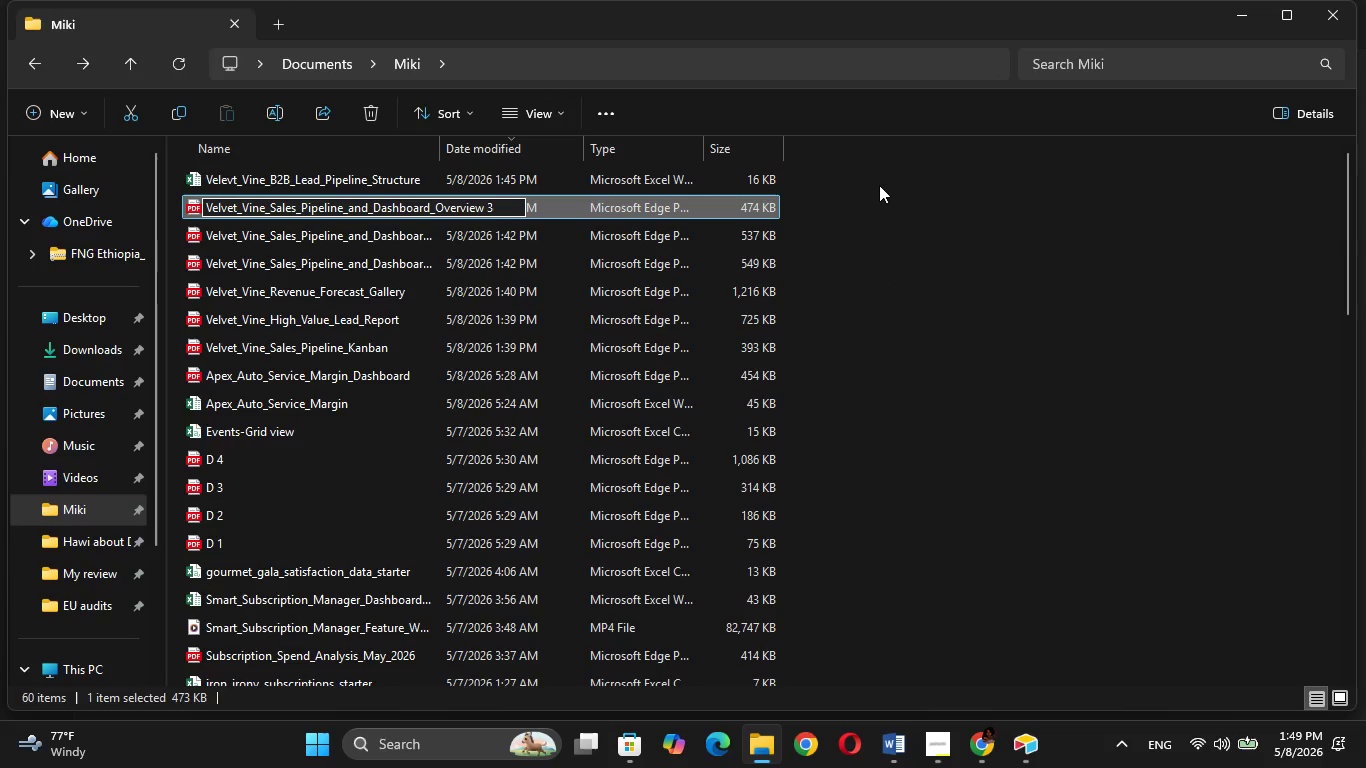 
left_click([879, 185])
 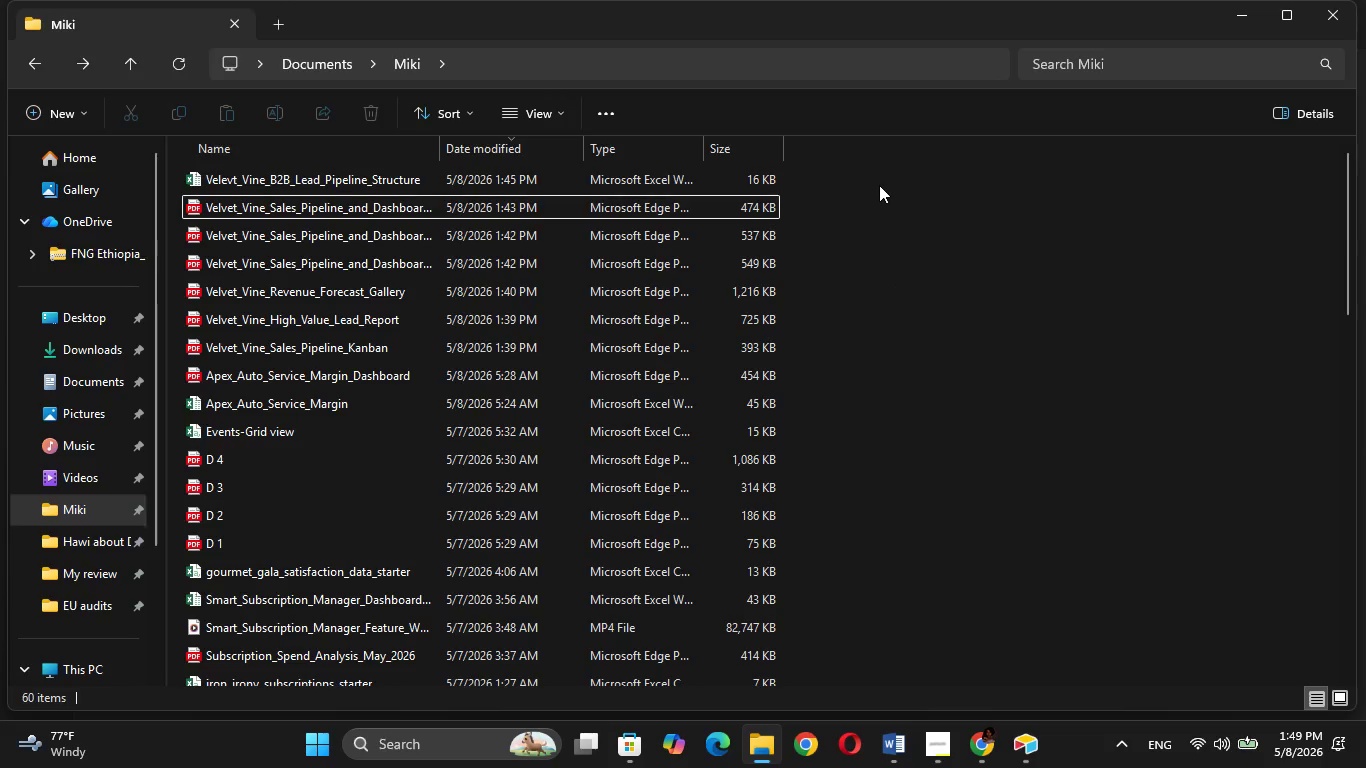 
key(ArrowDown)
 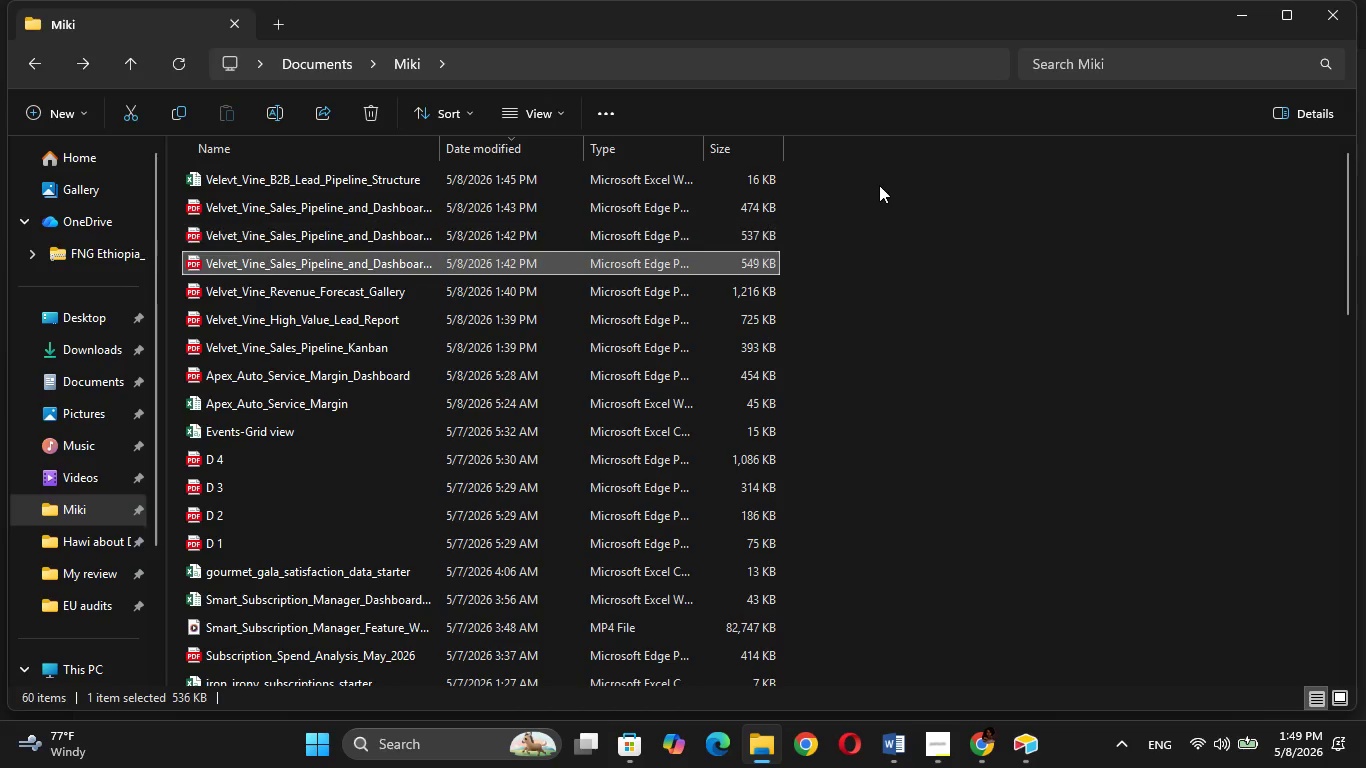 
key(ArrowDown)
 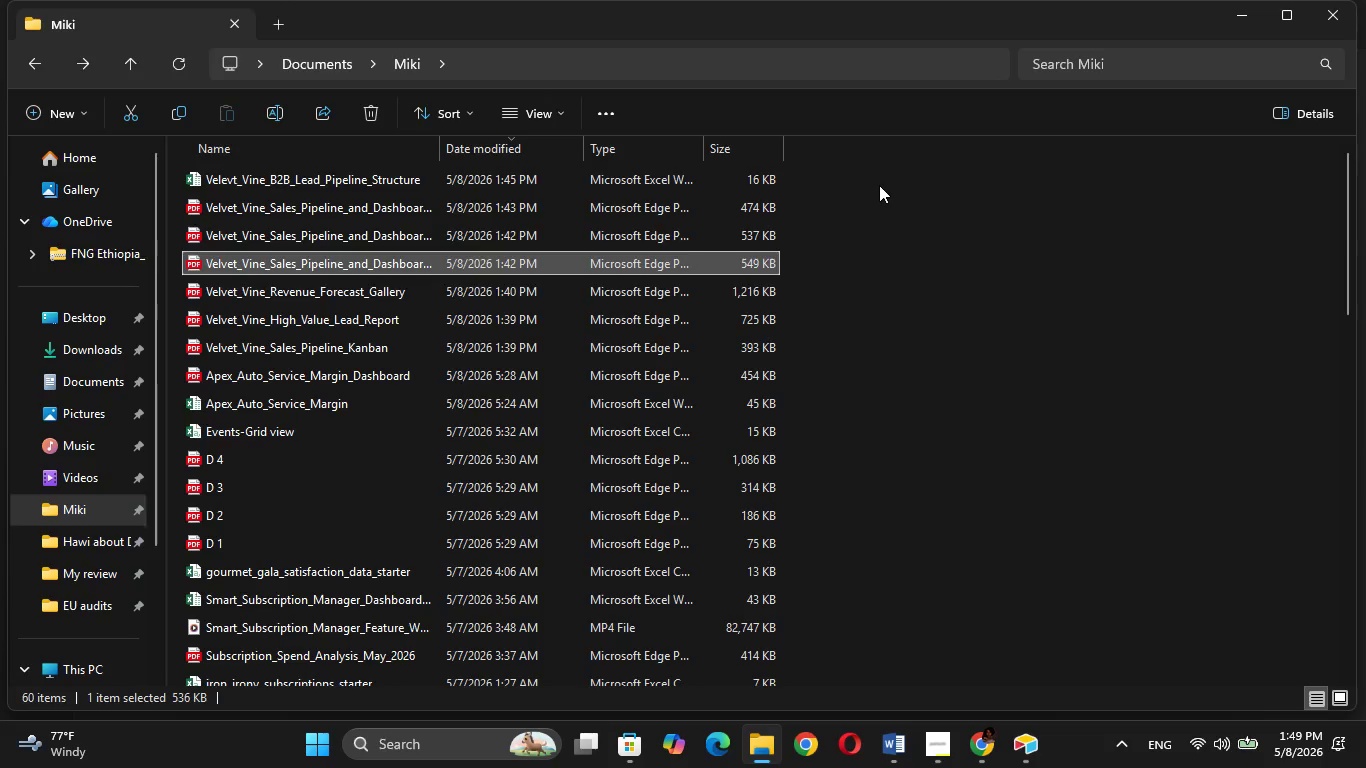 
key(ArrowDown)
 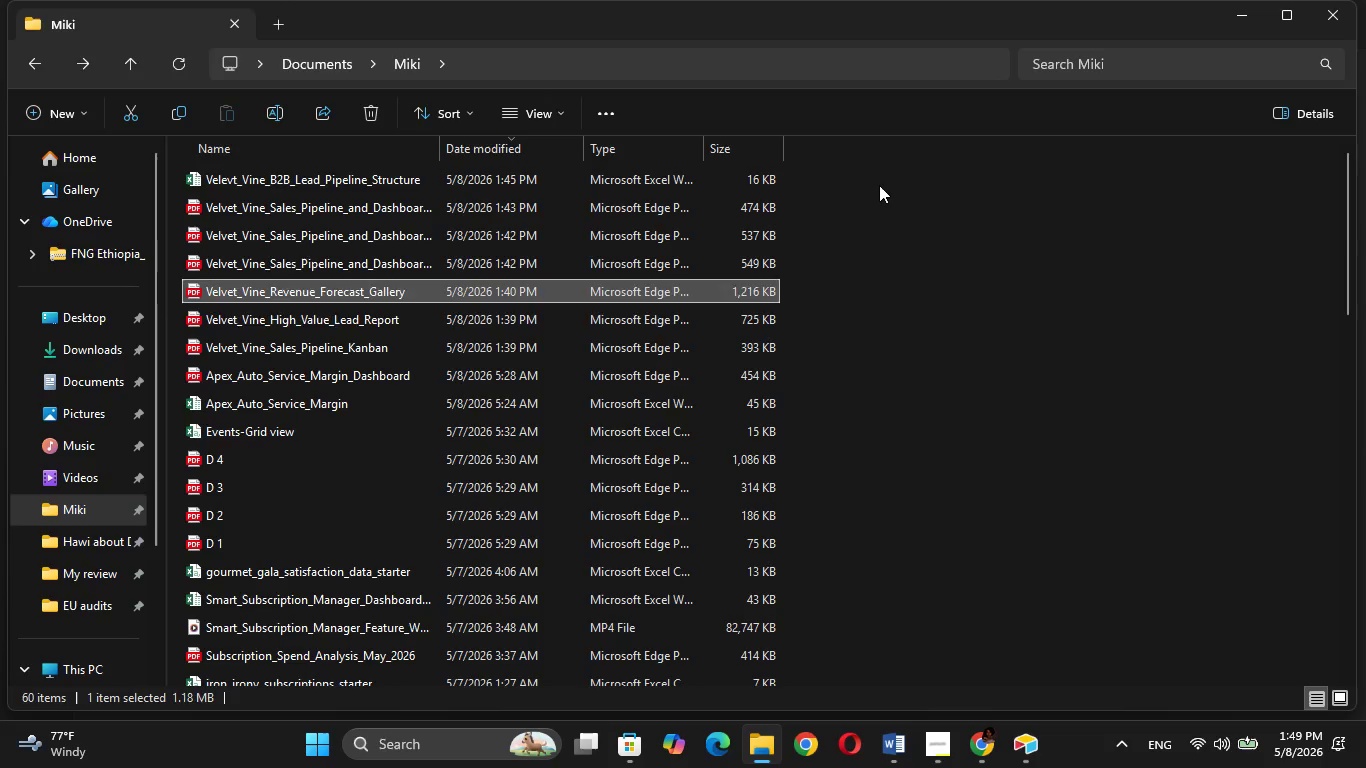 
key(ArrowDown)
 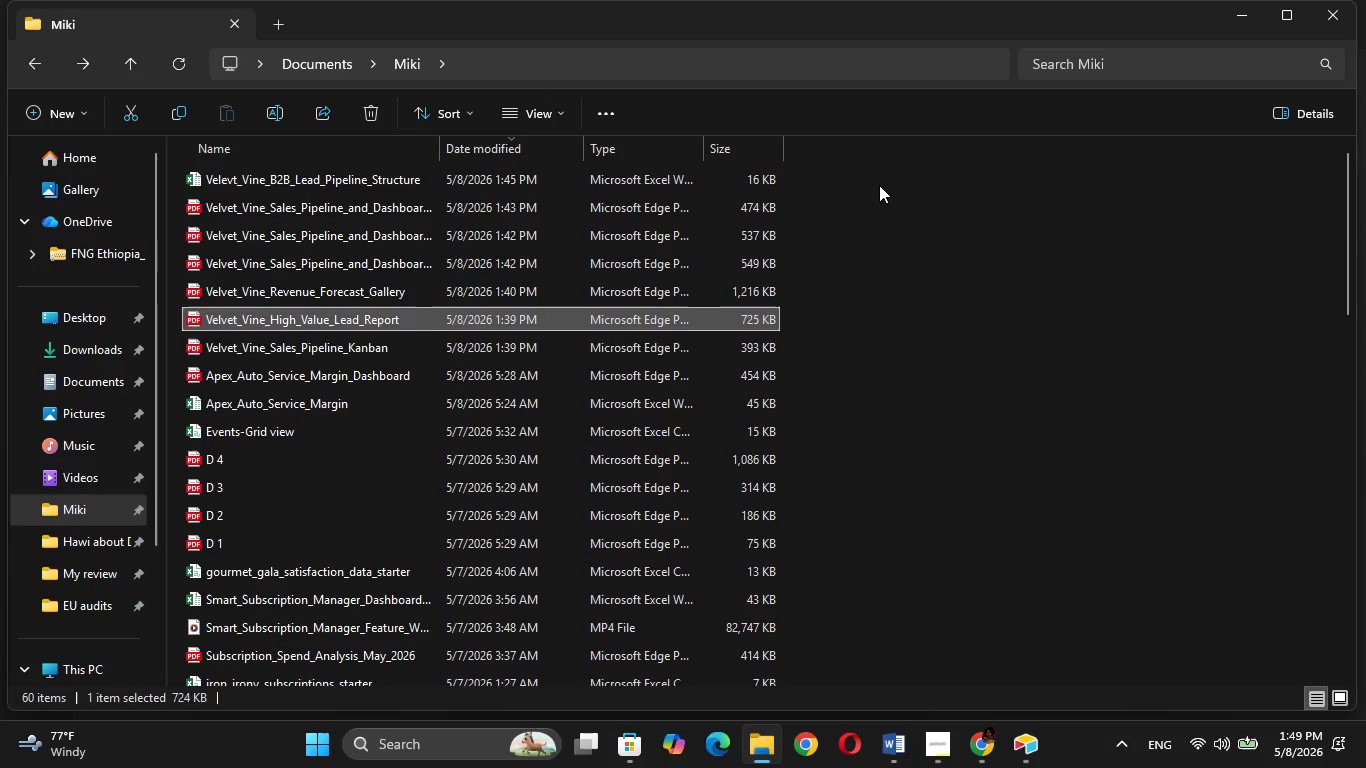 
key(ArrowDown)
 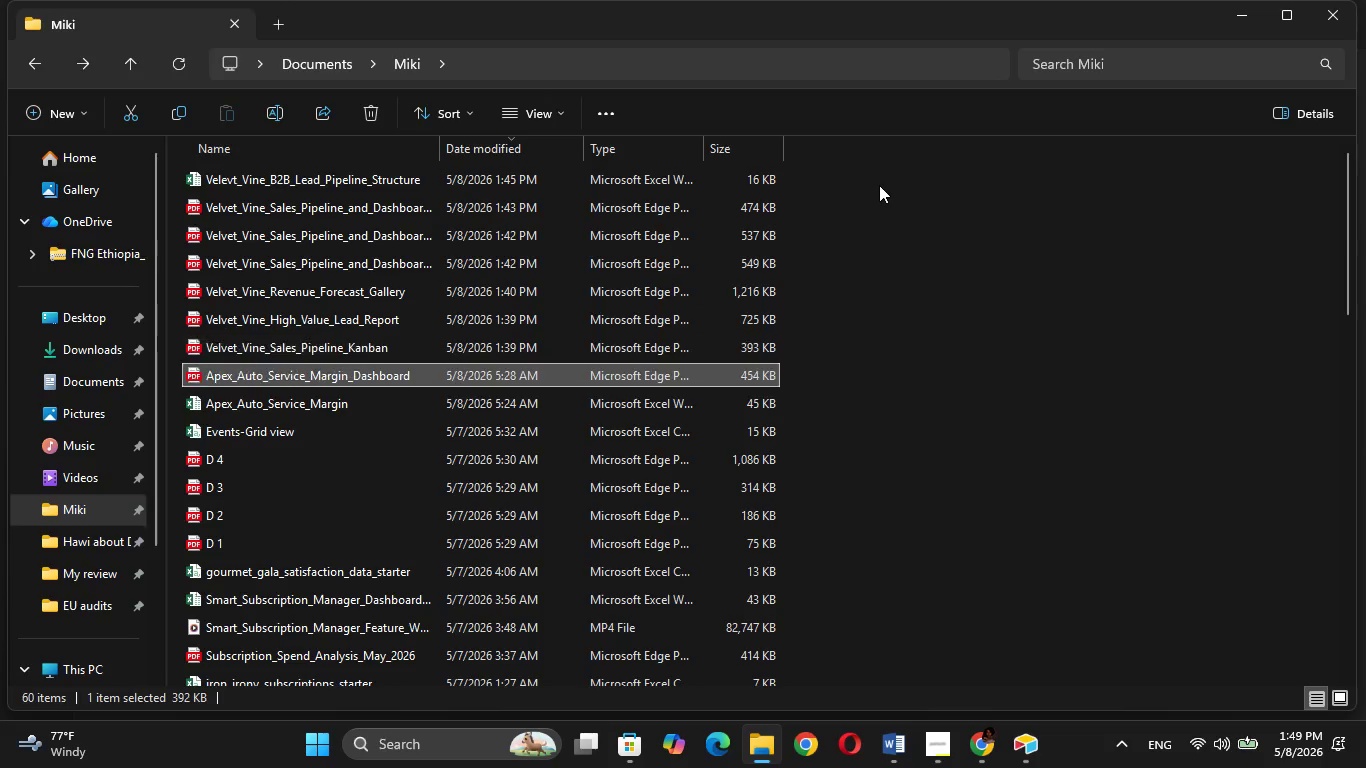 
key(ArrowDown)
 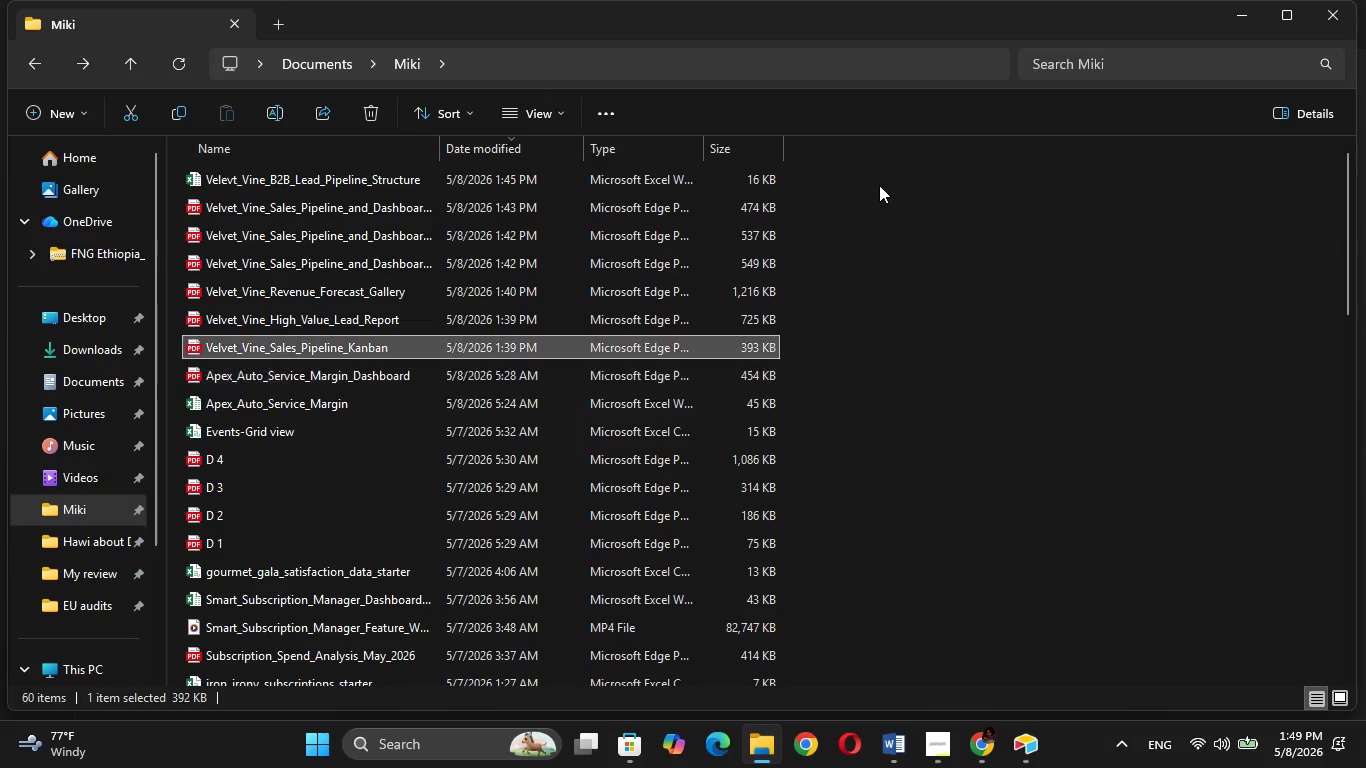 
key(ArrowUp)
 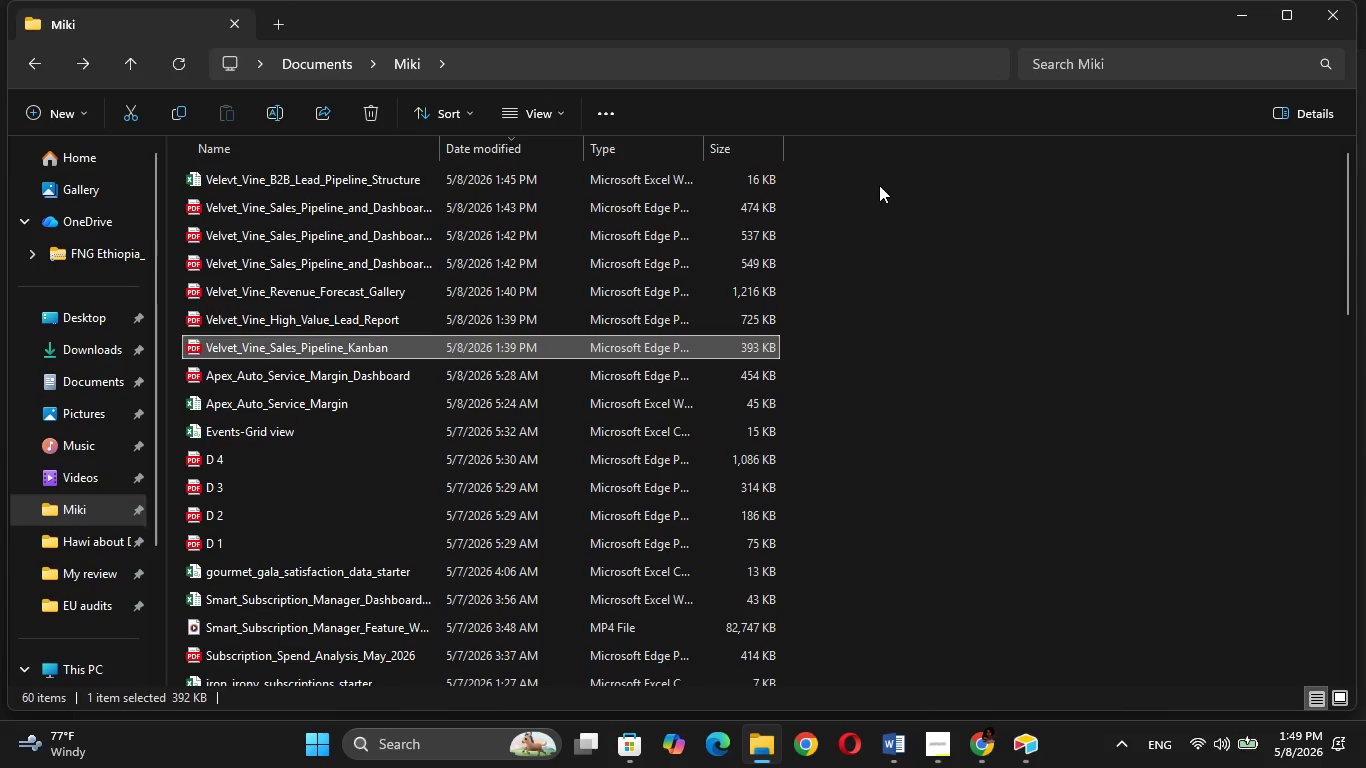 
key(ArrowUp)
 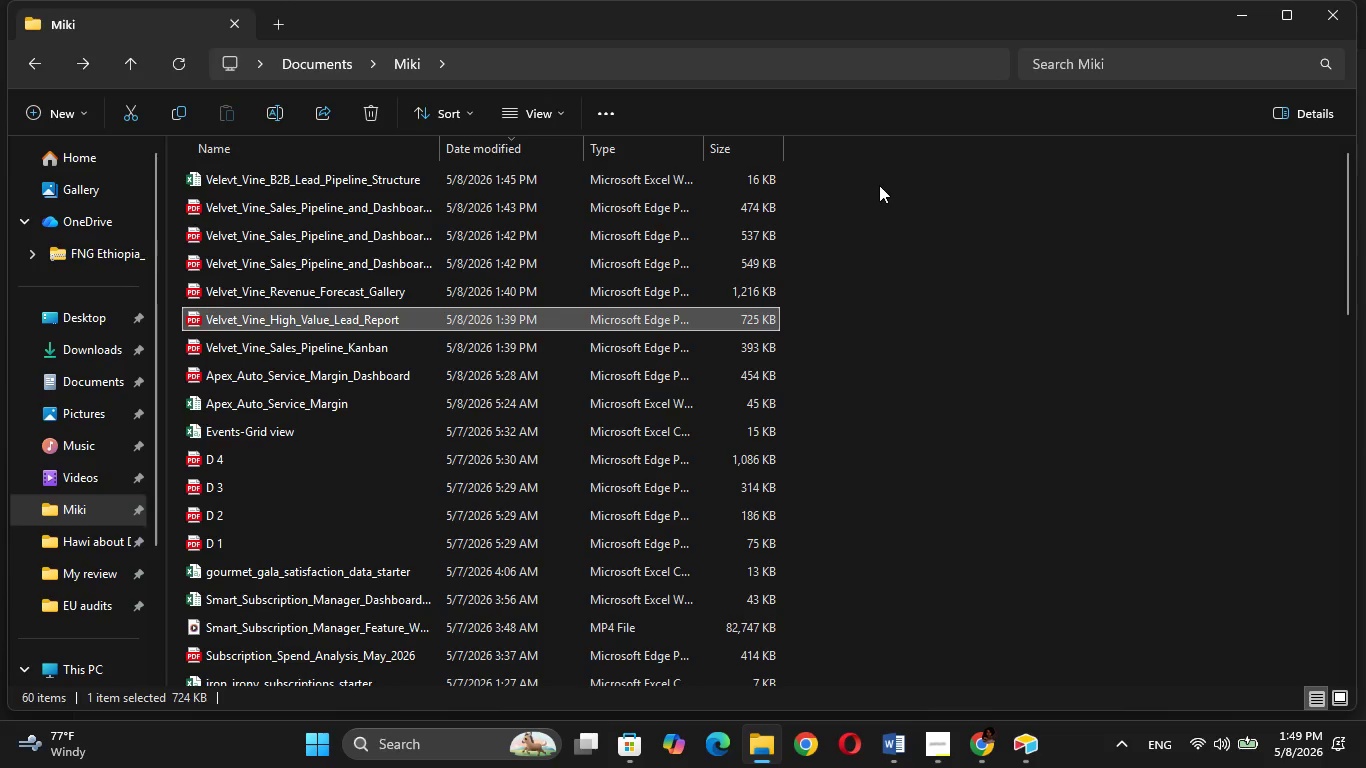 
key(ArrowUp)
 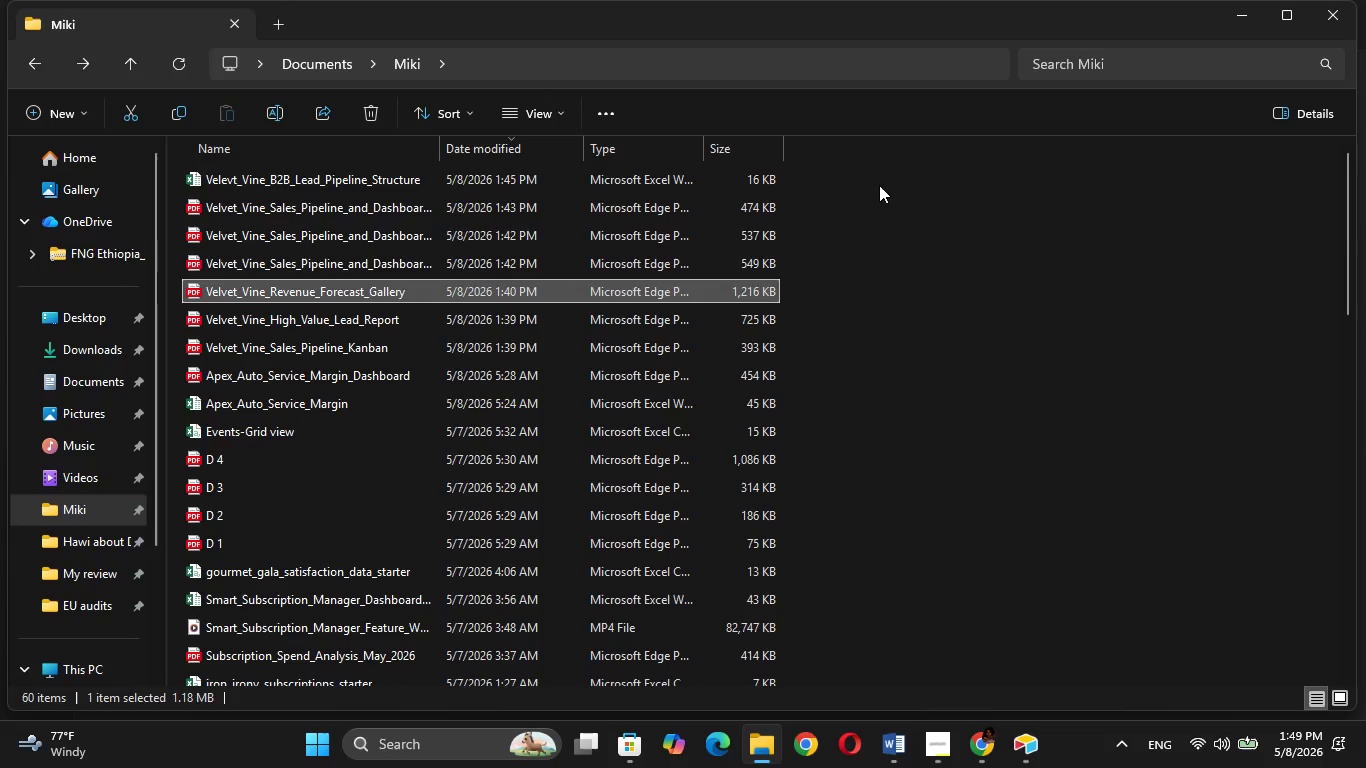 
key(ArrowUp)
 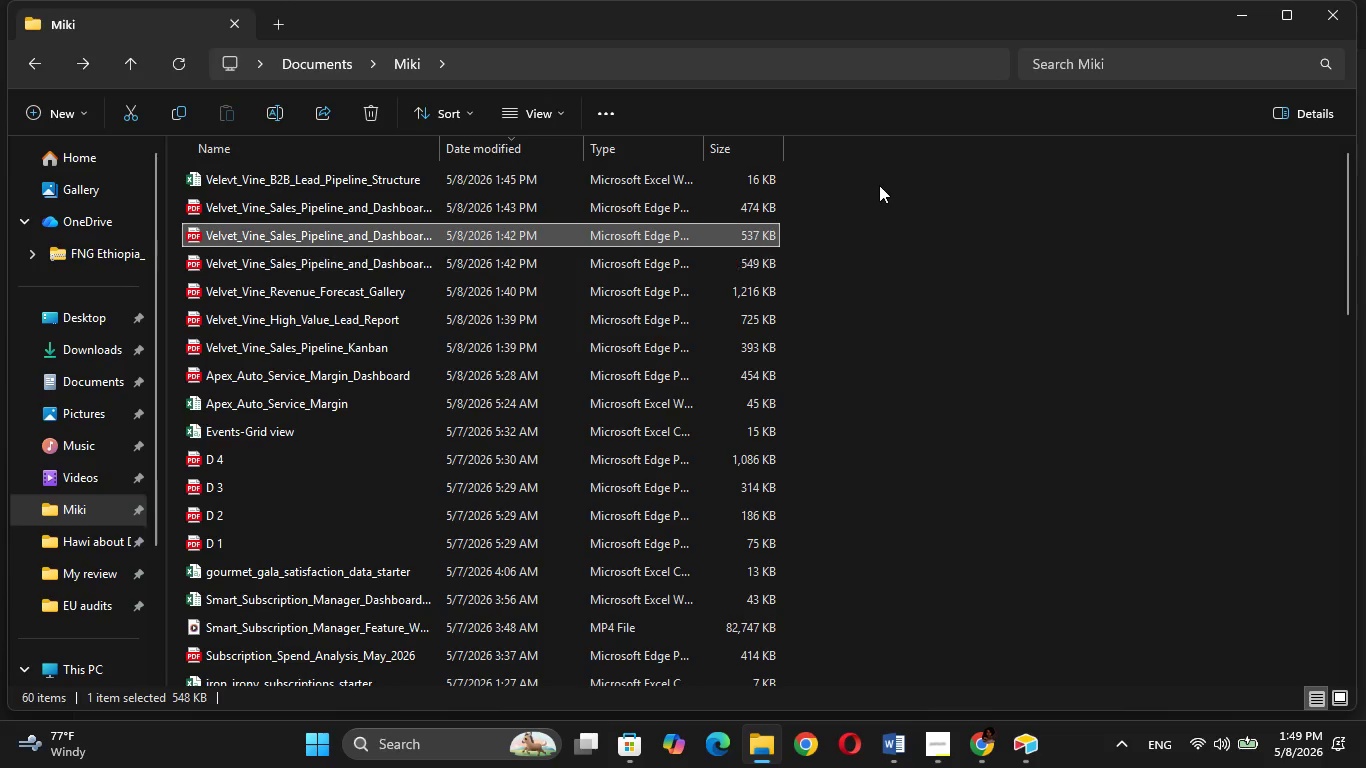 
key(ArrowUp)
 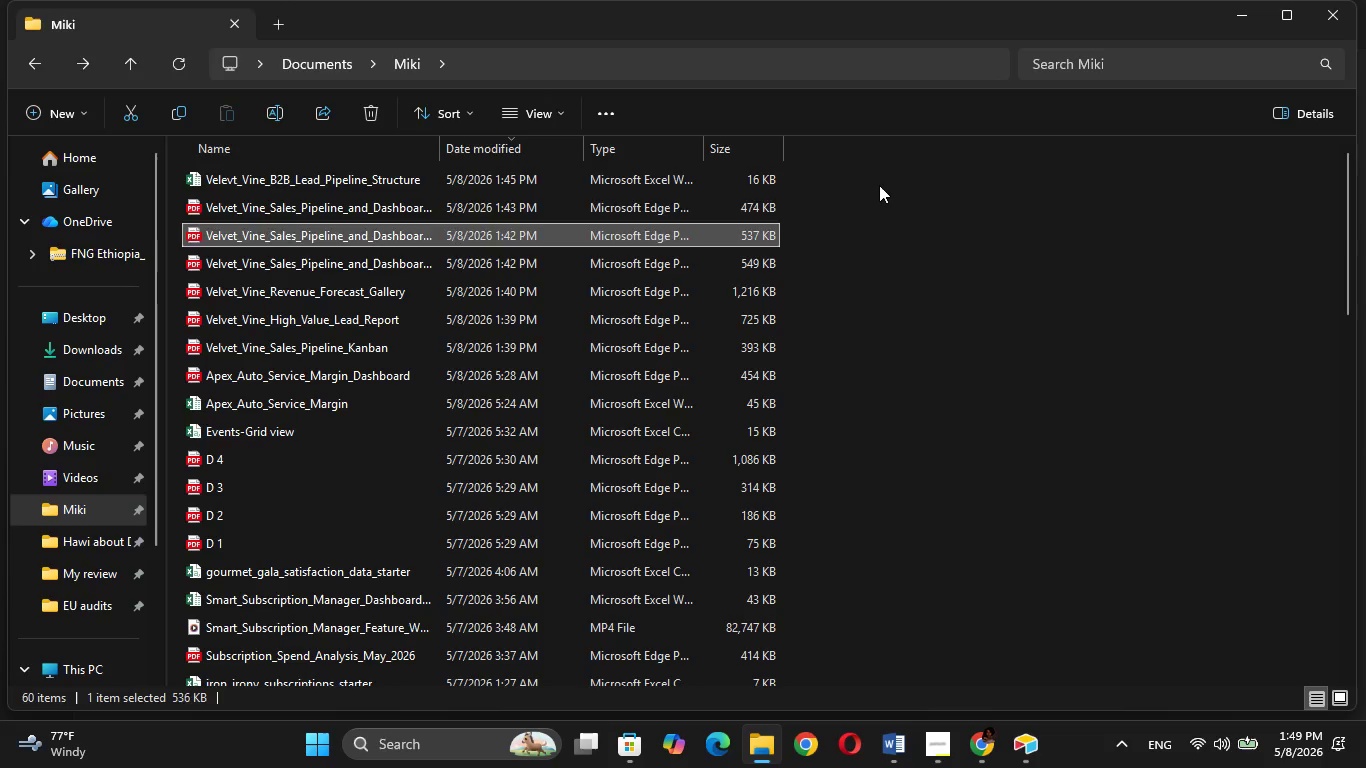 
key(ArrowUp)
 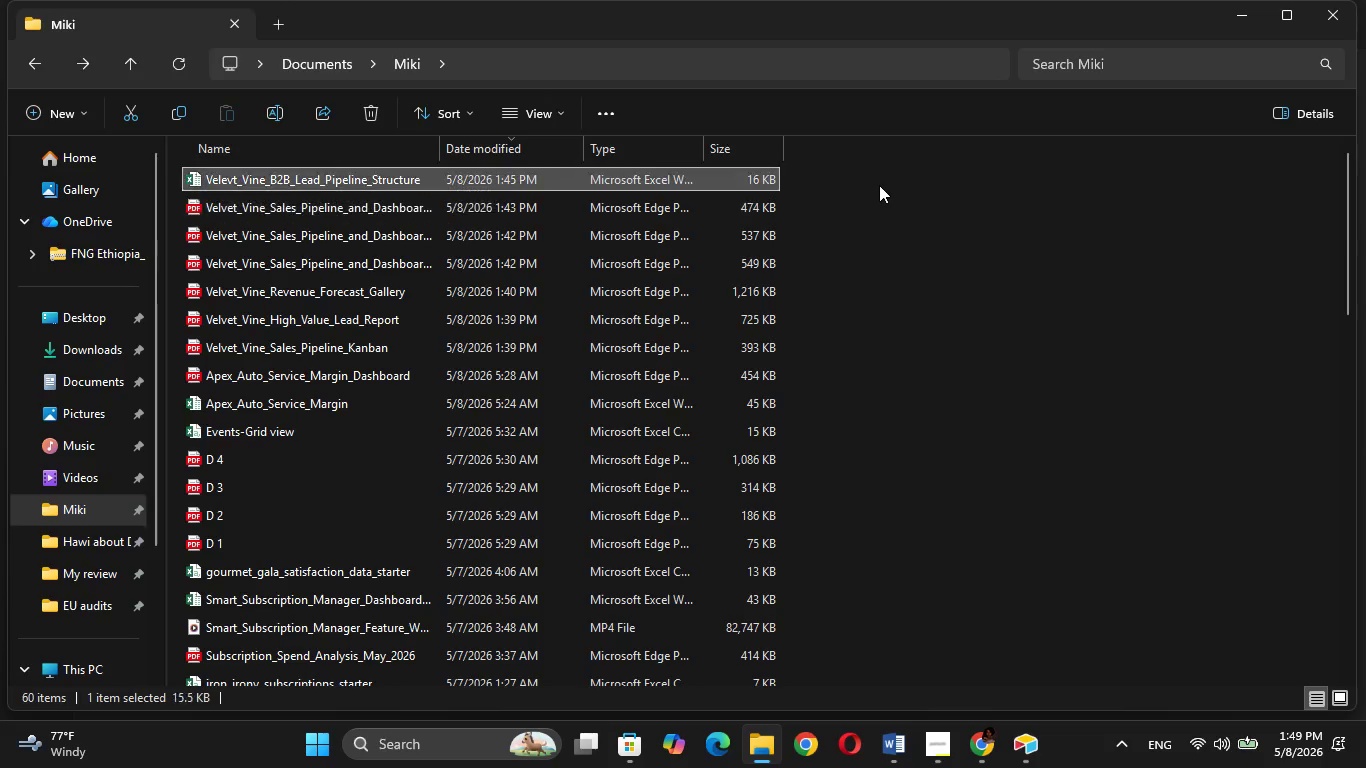 